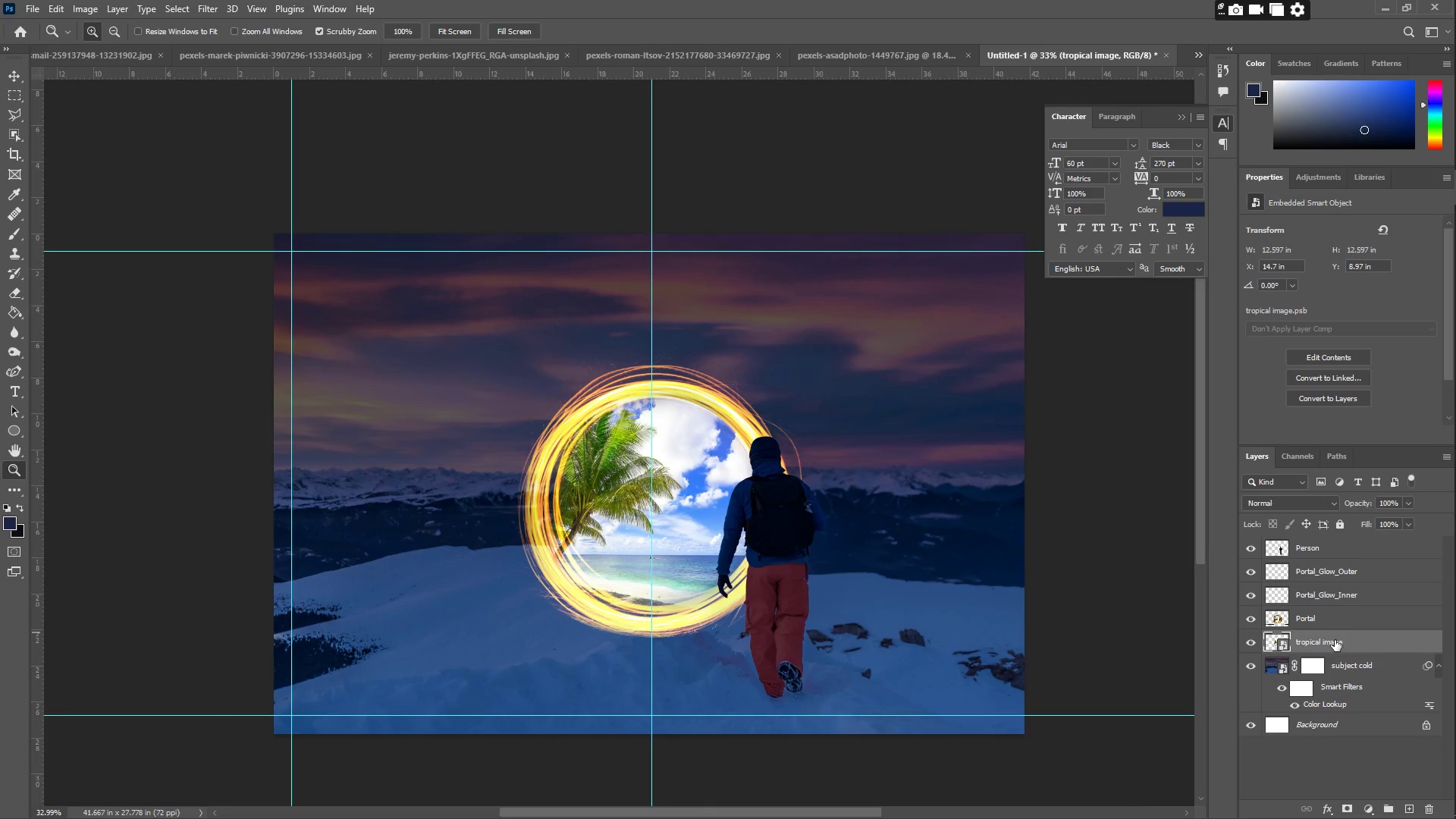 
double_click([1334, 640])
 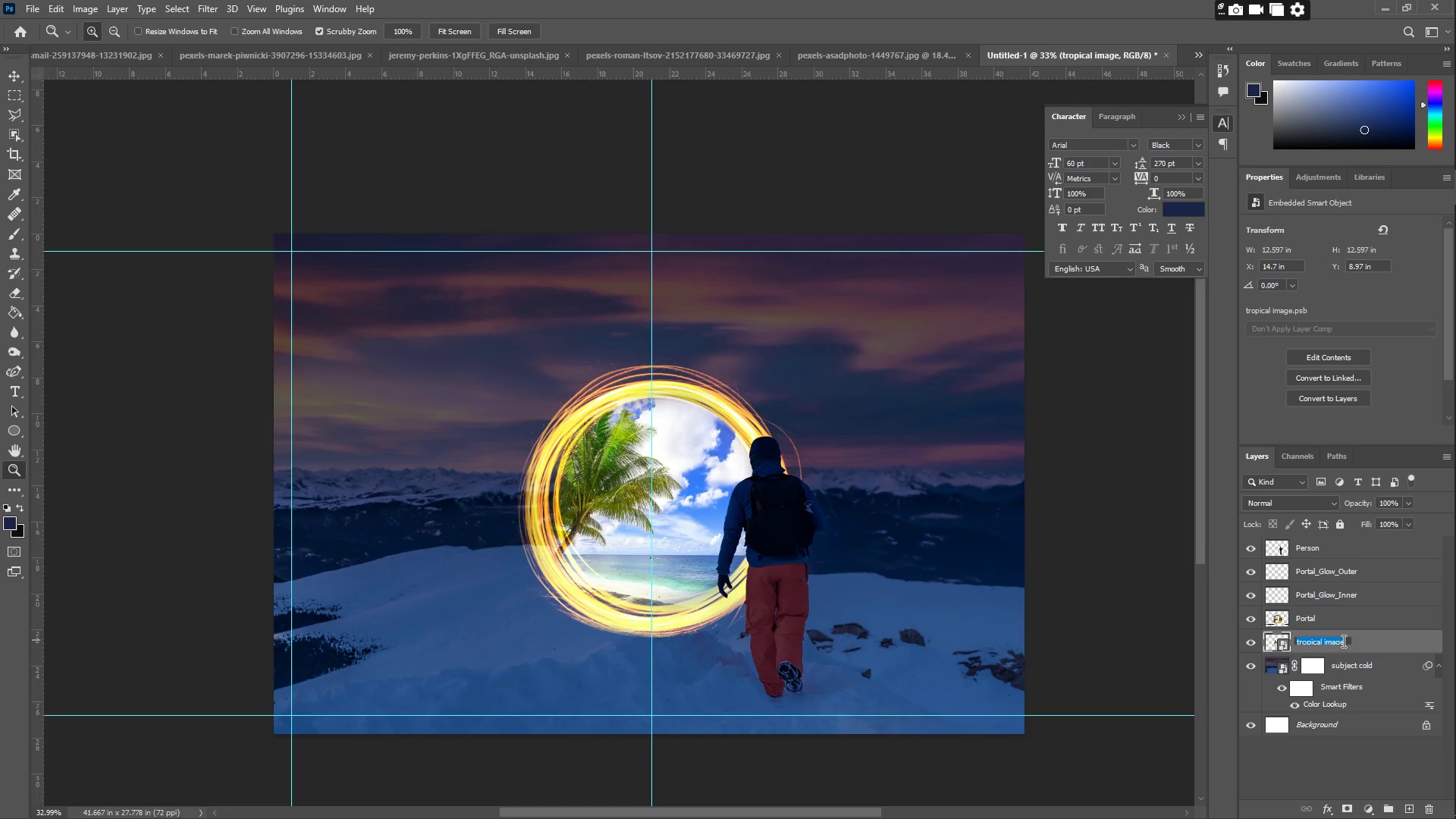 
triple_click([1345, 641])
 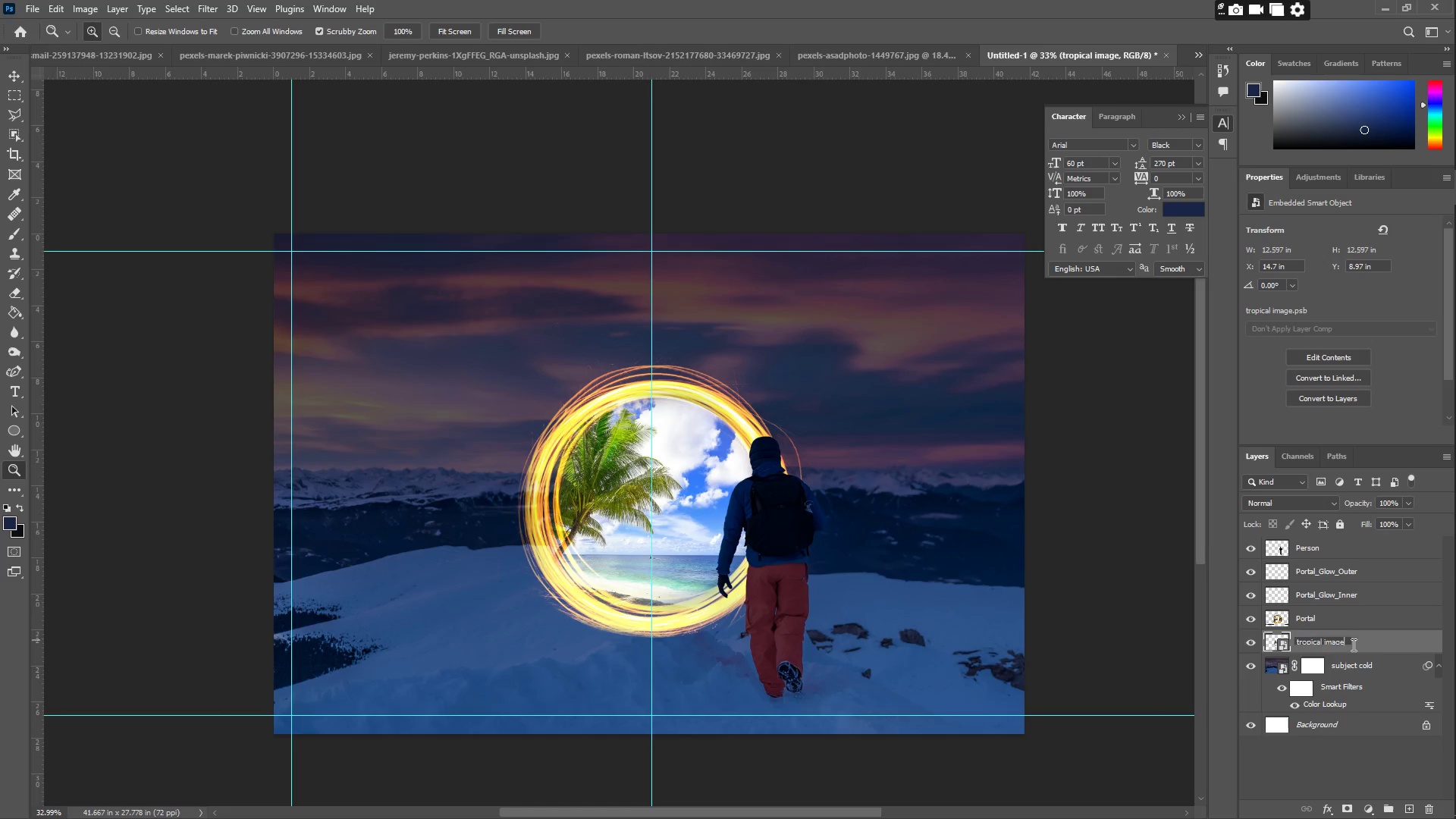 
left_click_drag(start_coordinate=[1353, 645], to_coordinate=[1312, 640])
 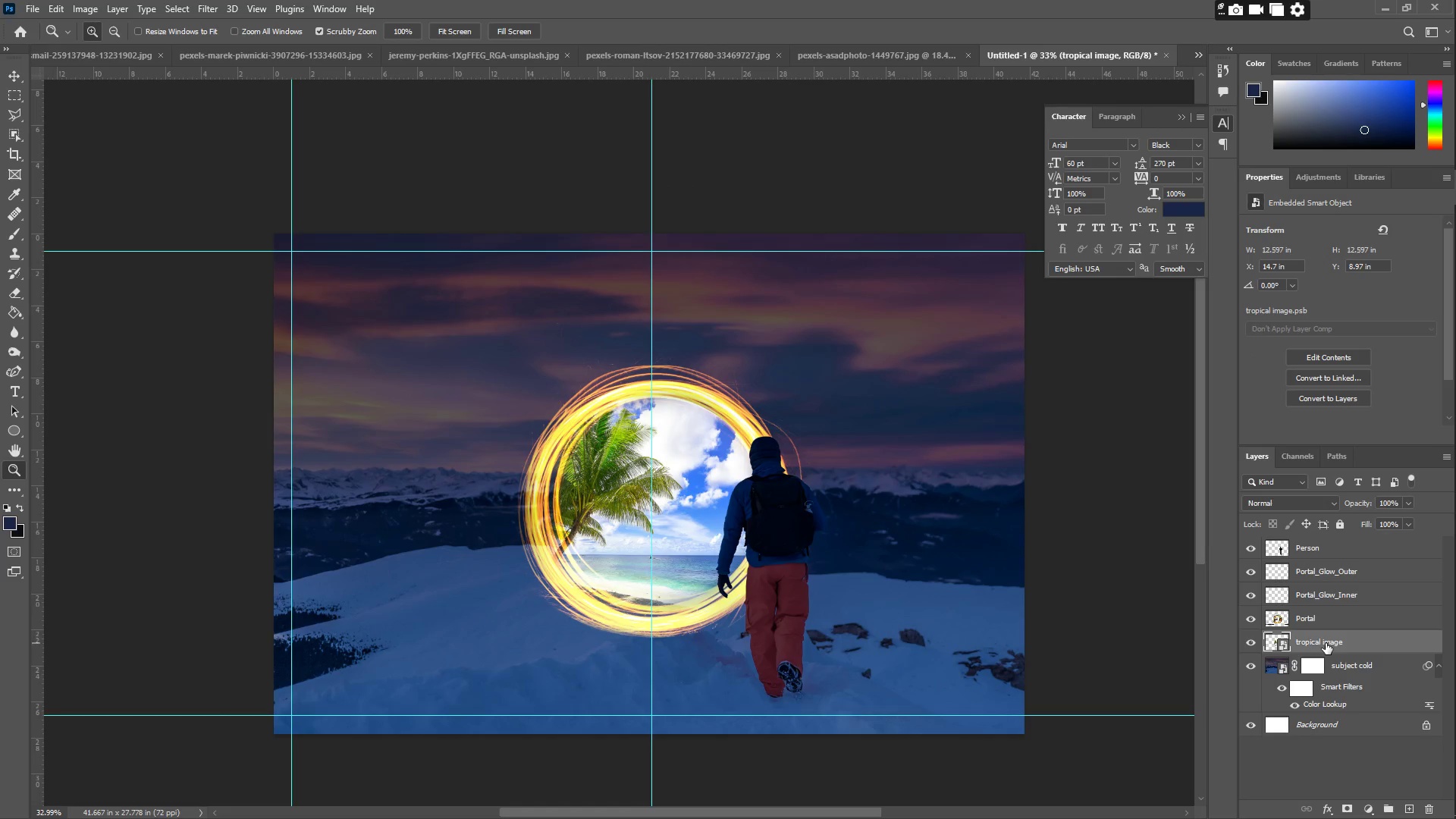 
double_click([1326, 643])
 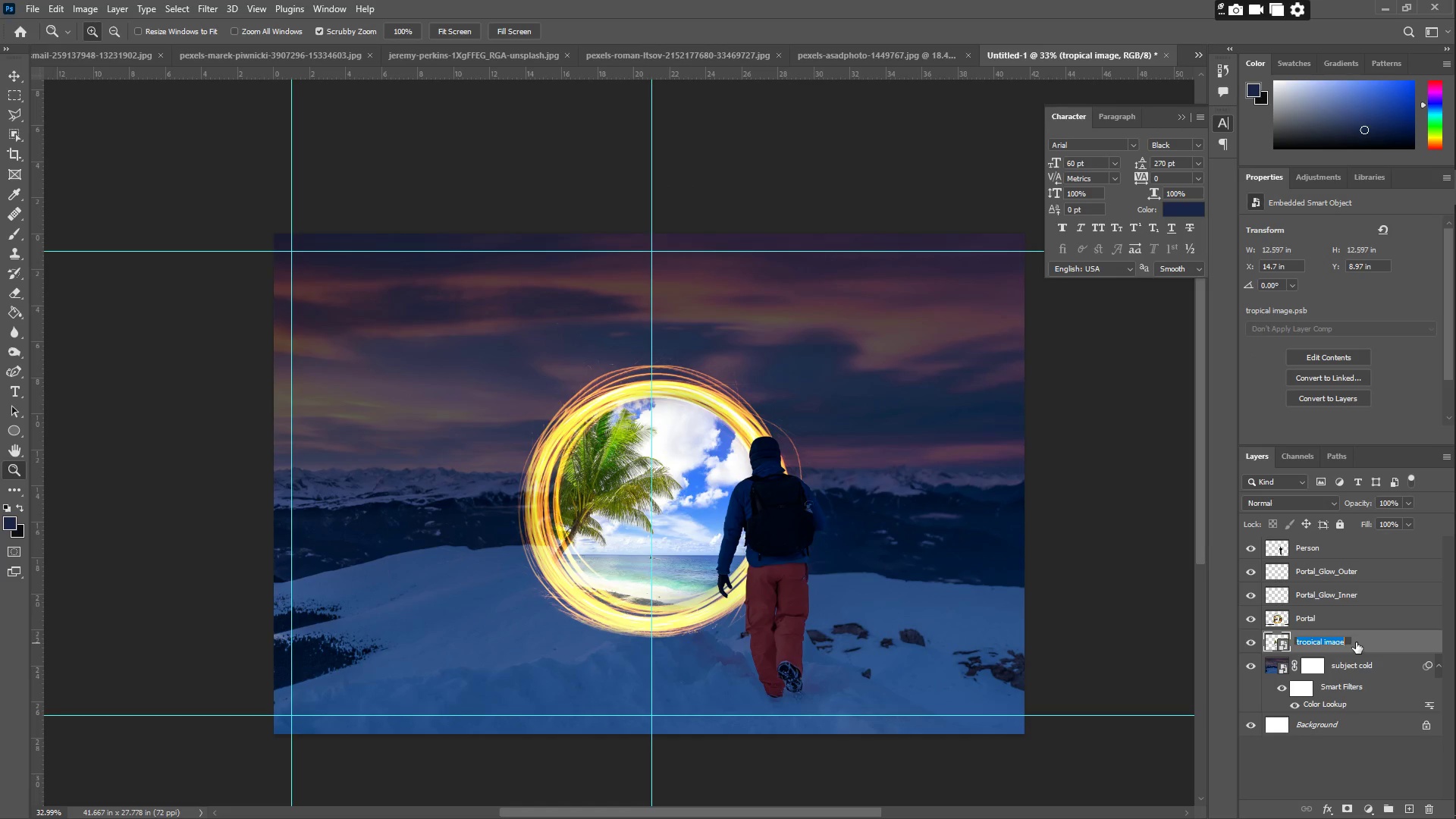 
type(Tropical_Smart_Object)
 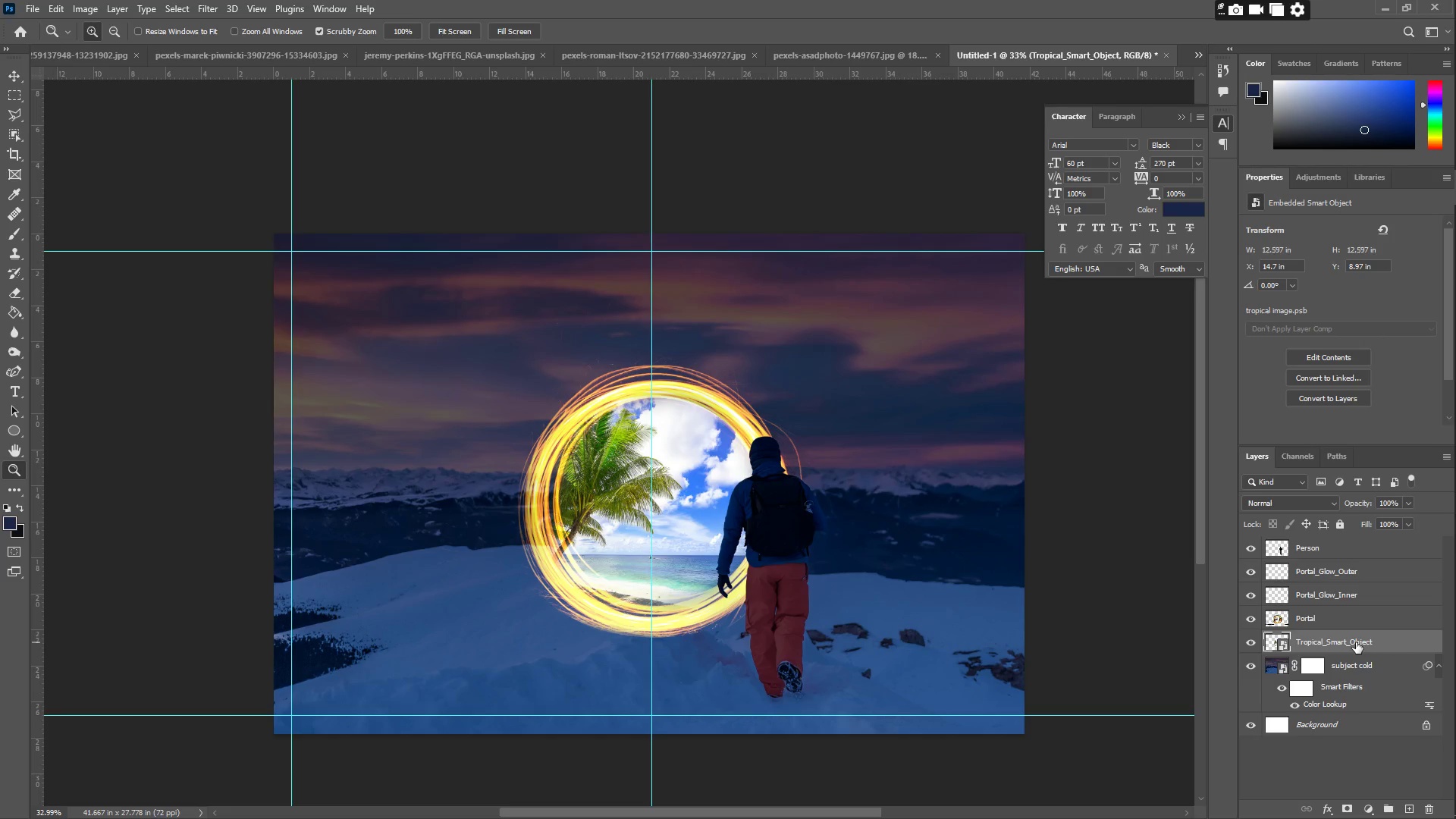 
 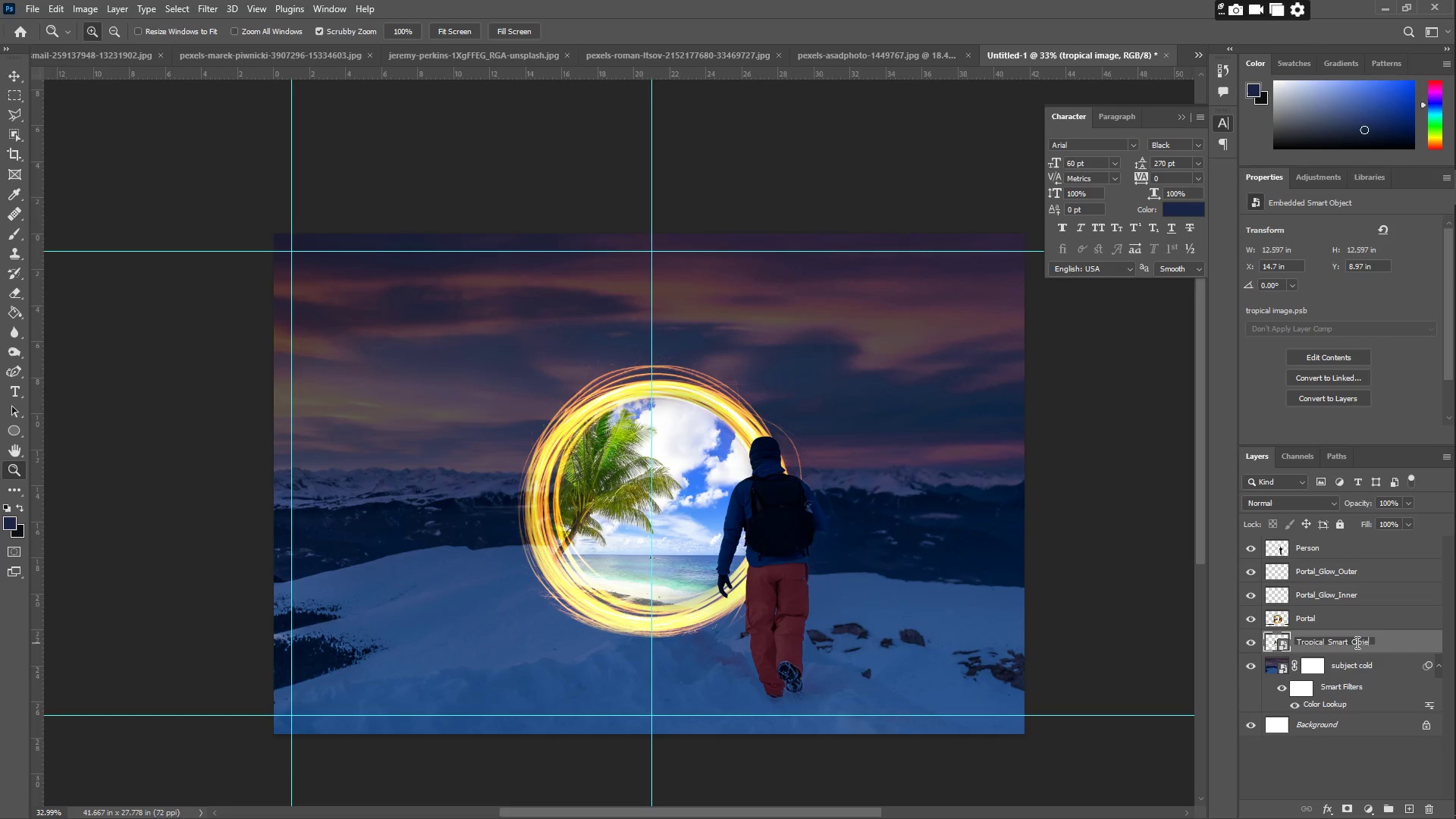 
key(Enter)
 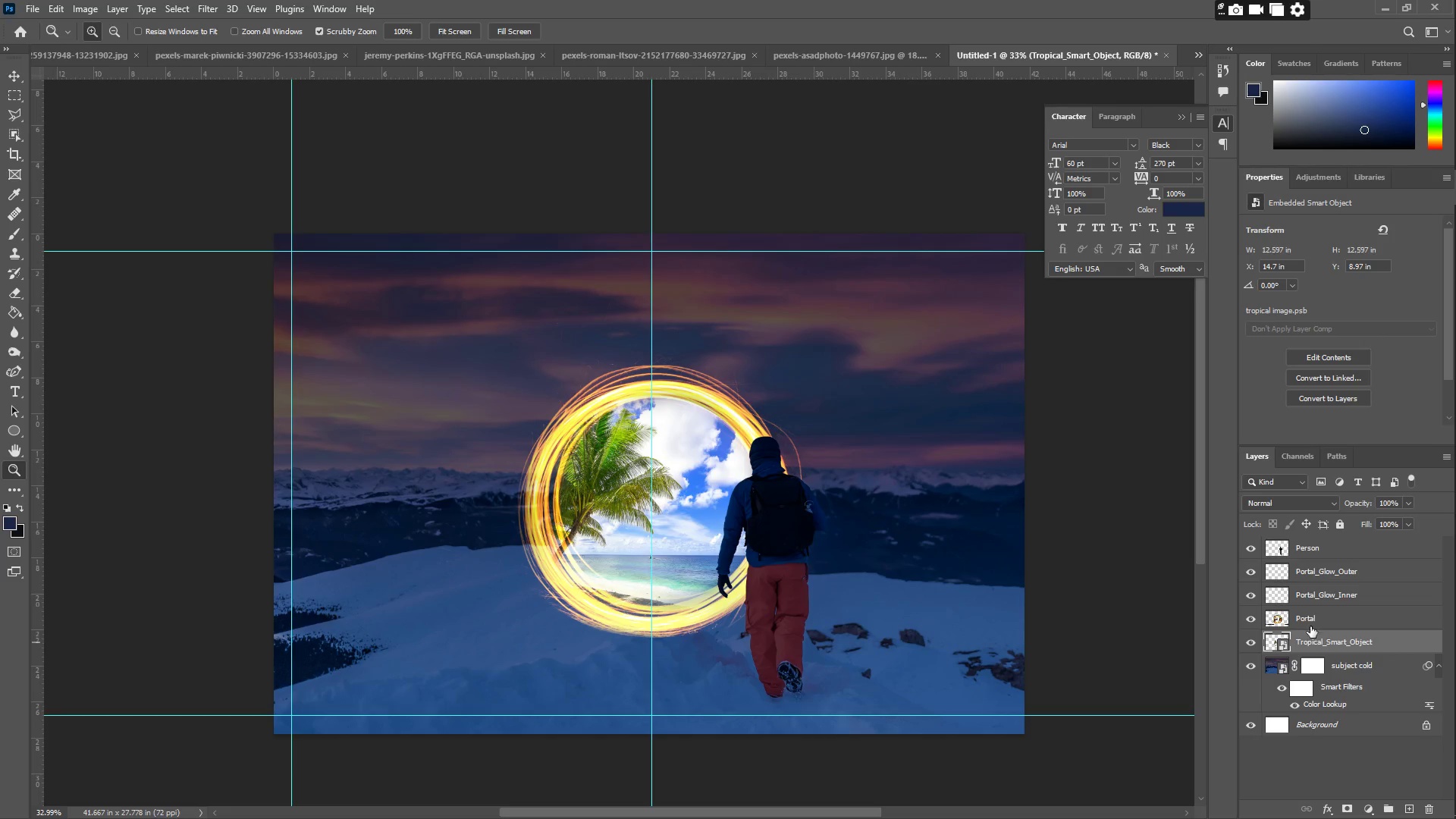 
double_click([1309, 617])
 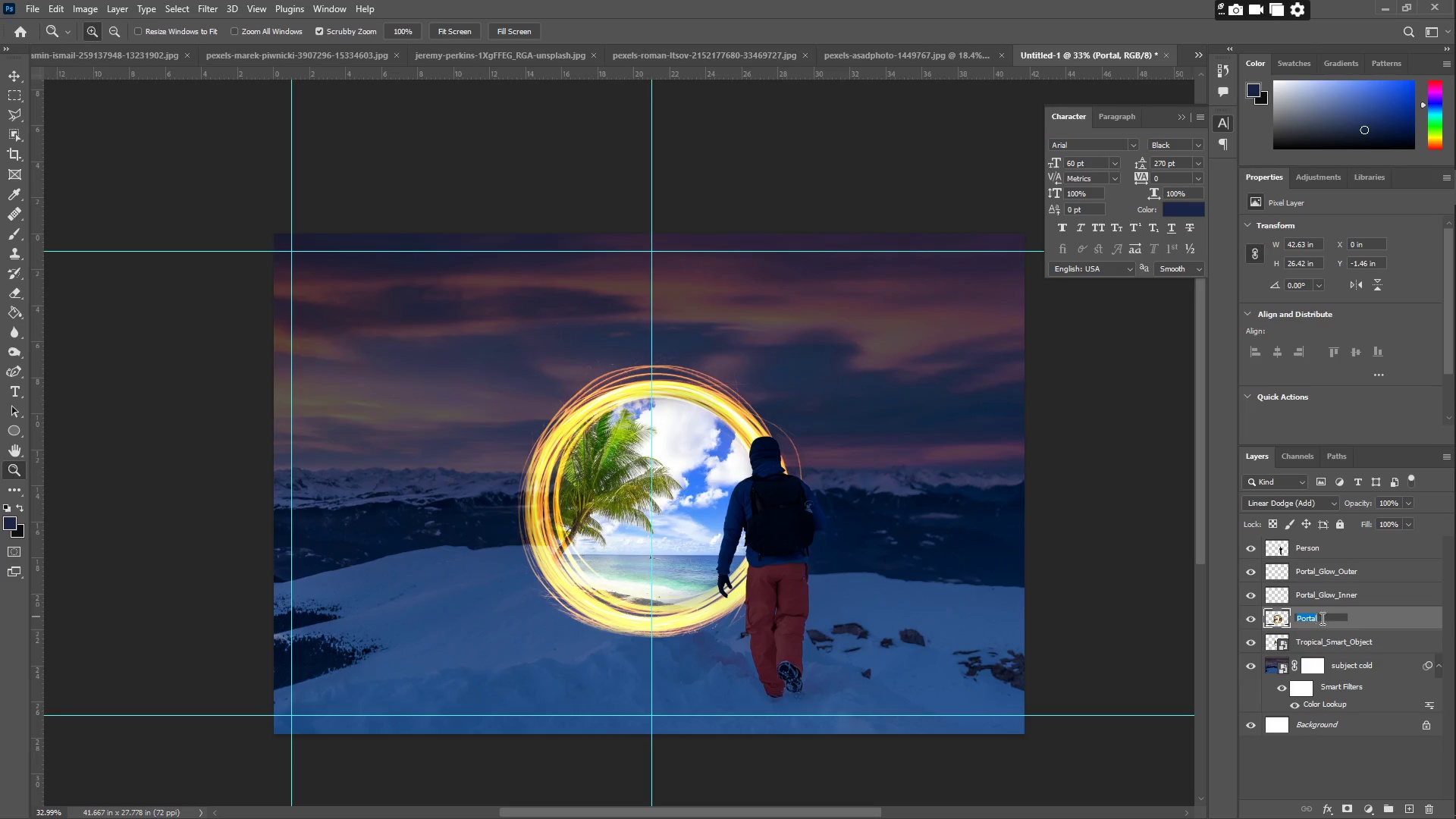 
triple_click([1323, 618])
 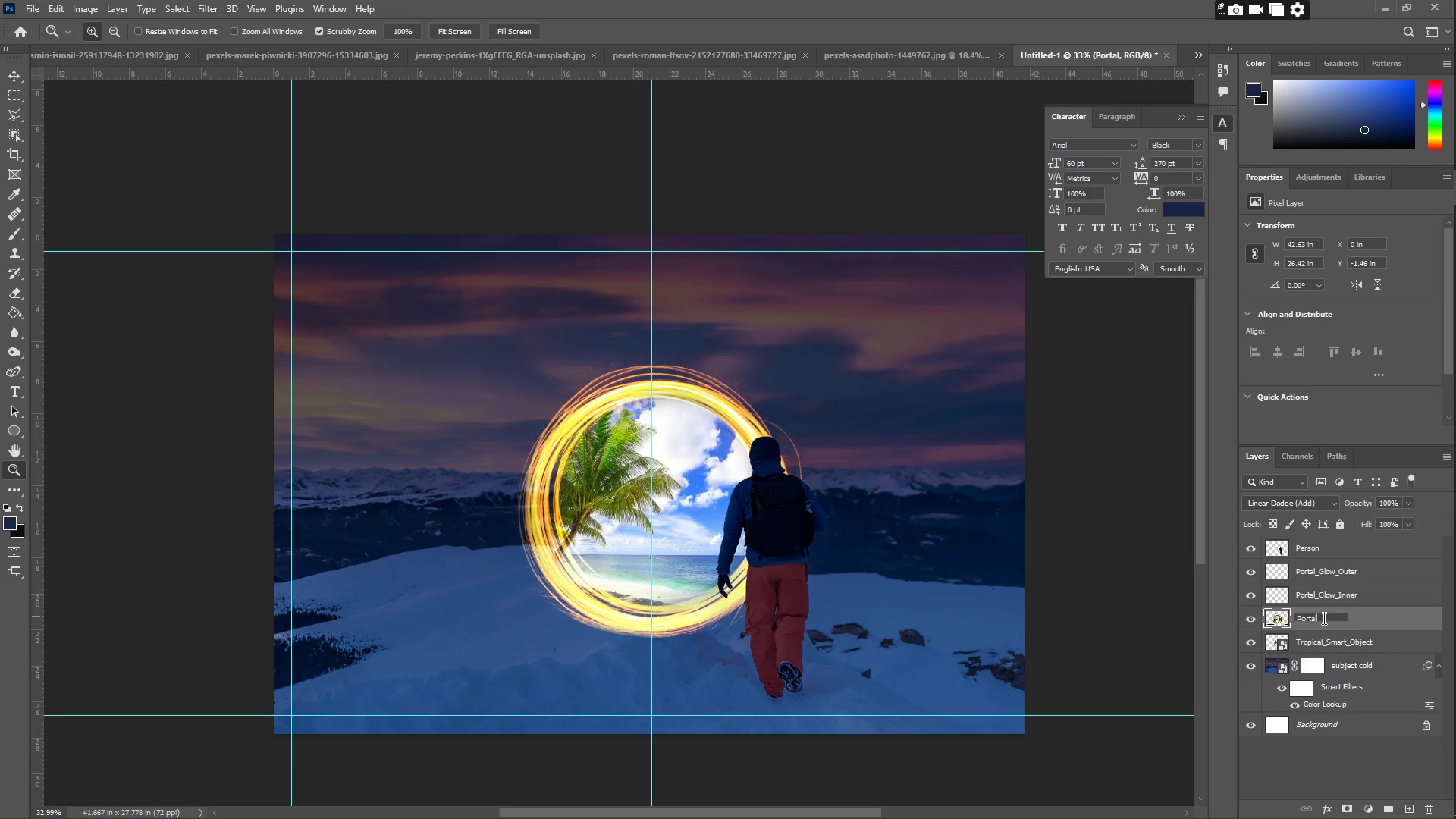 
type(_Smart_Object)
 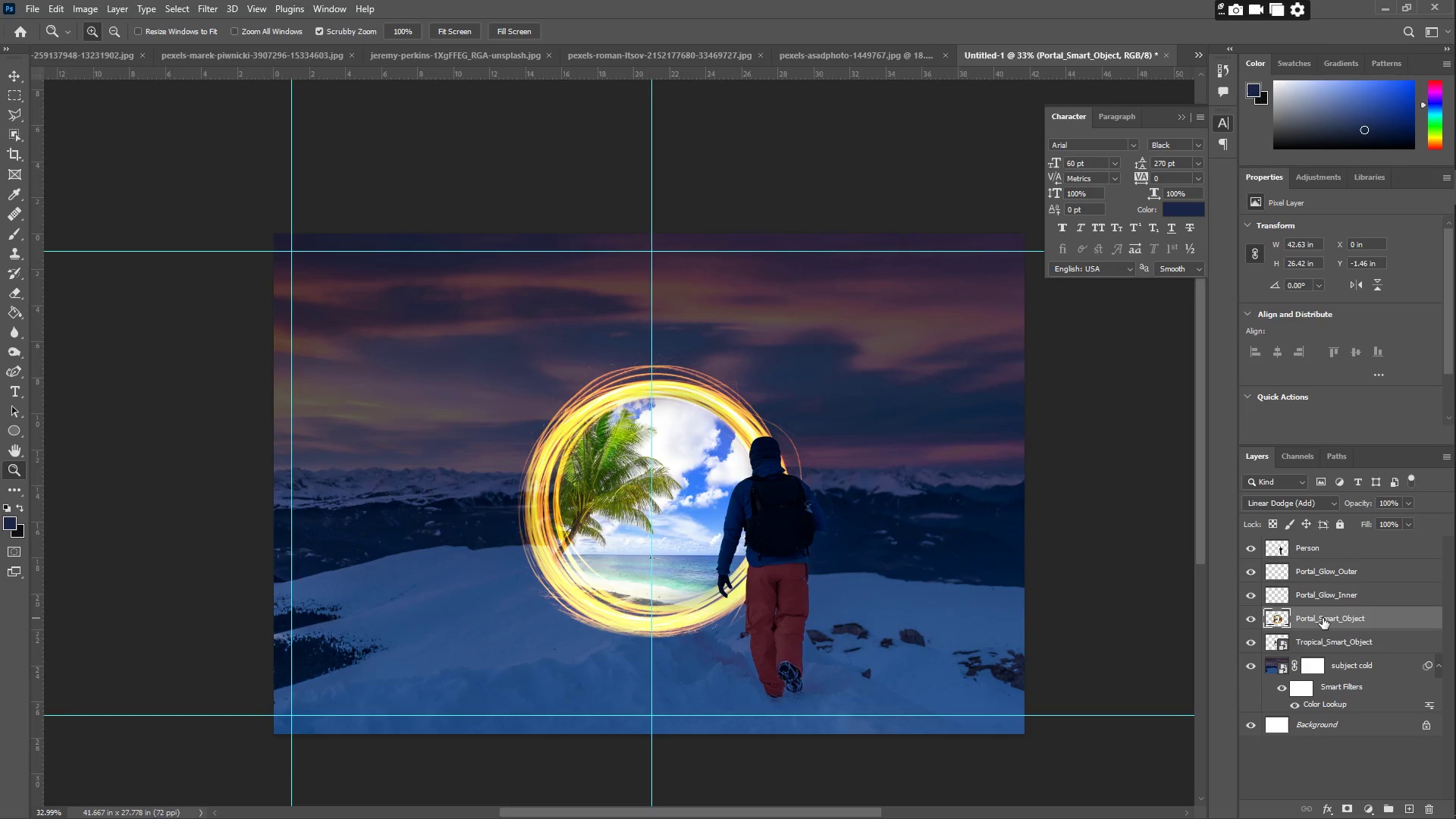 
 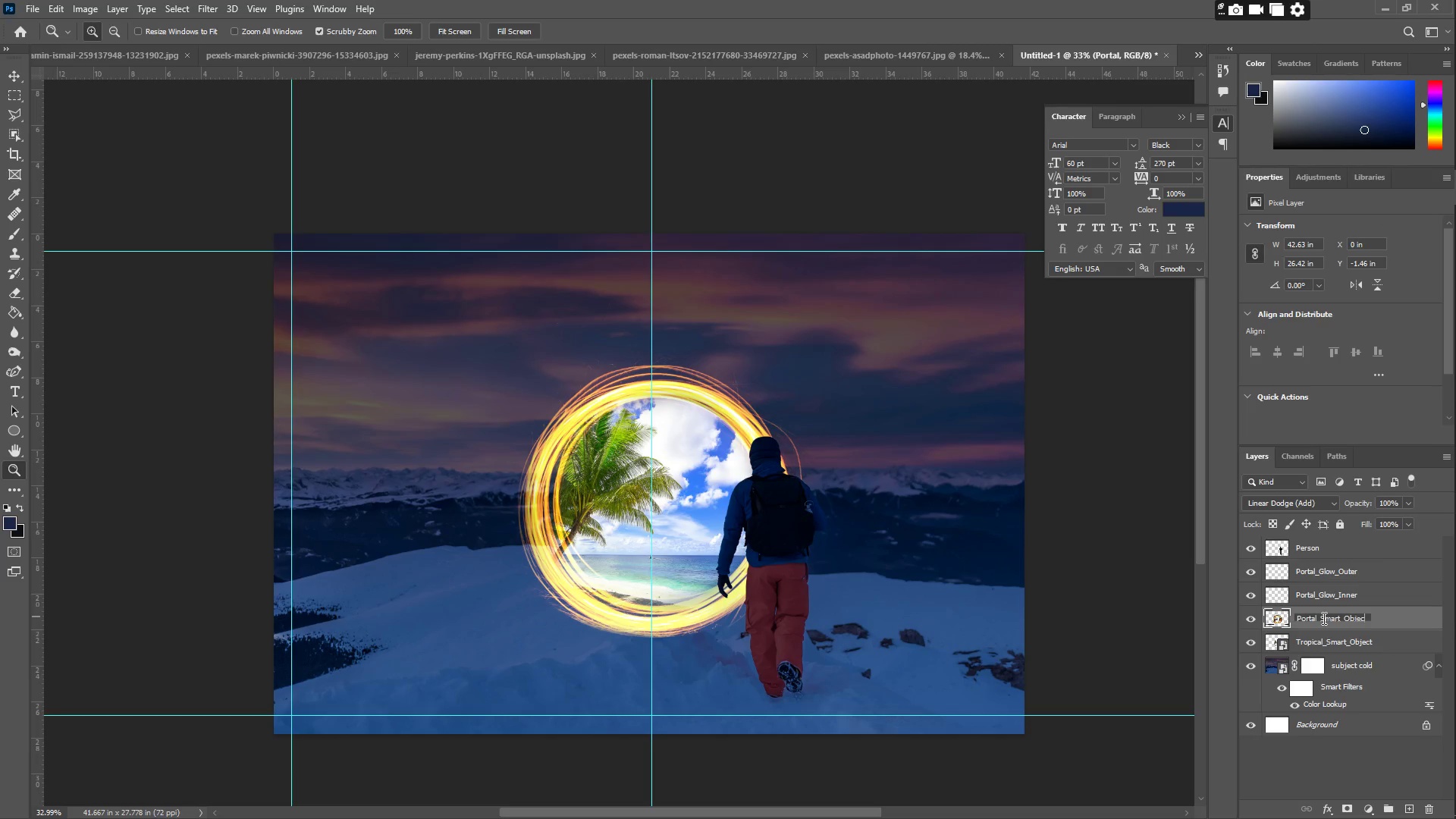 
key(Enter)
 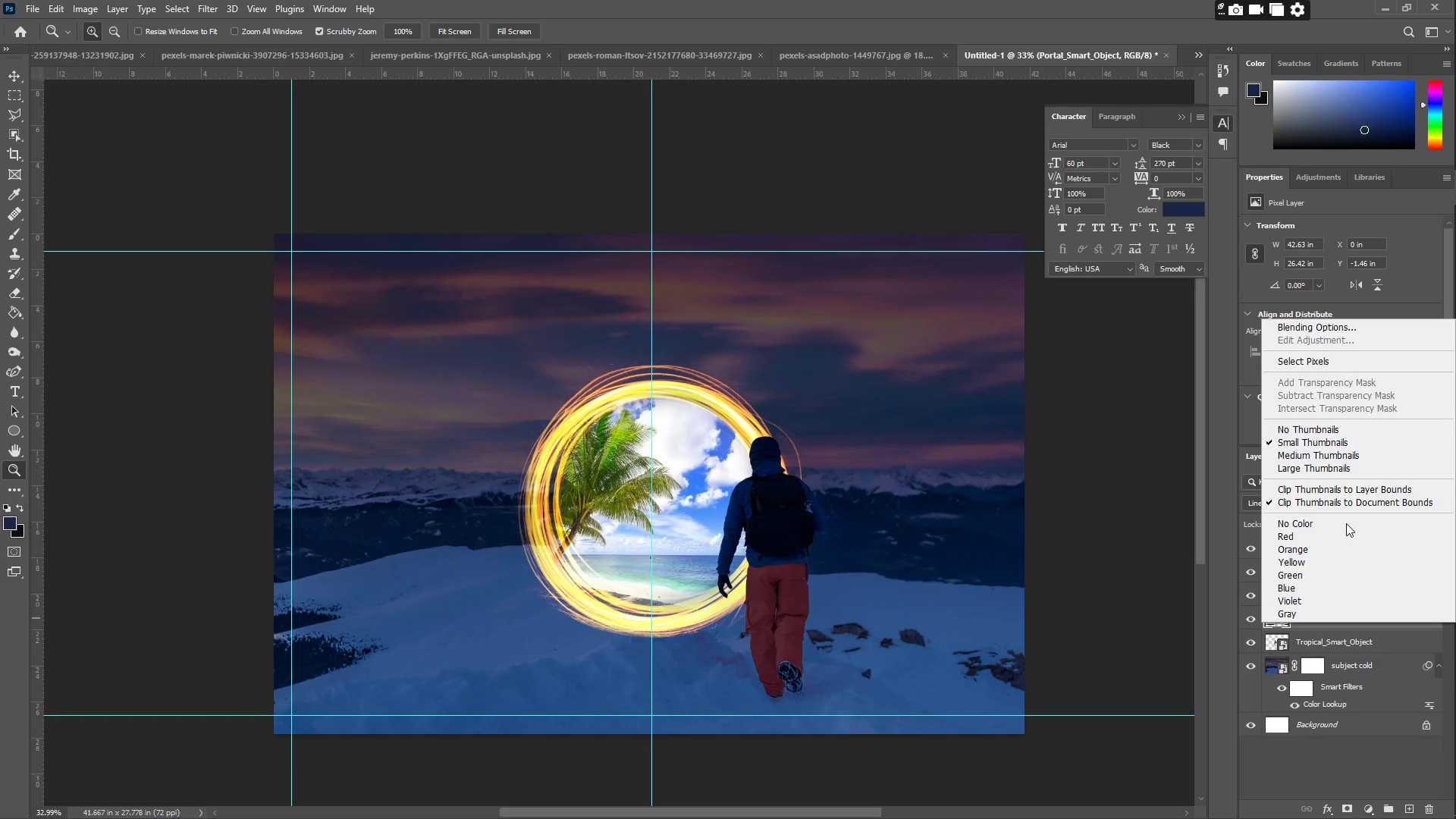 
wait(5.11)
 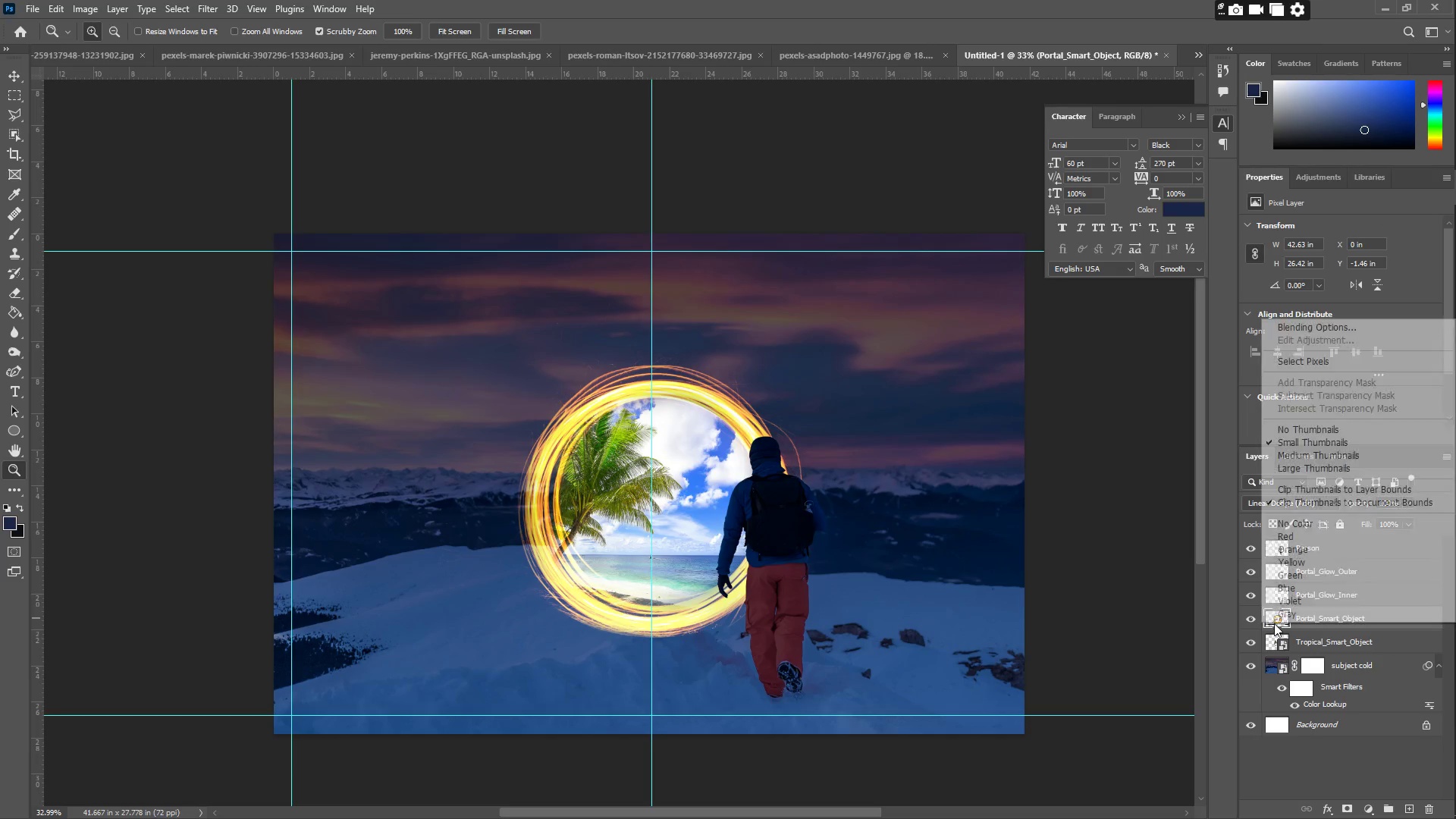 
left_click_drag(start_coordinate=[1389, 786], to_coordinate=[1384, 783])
 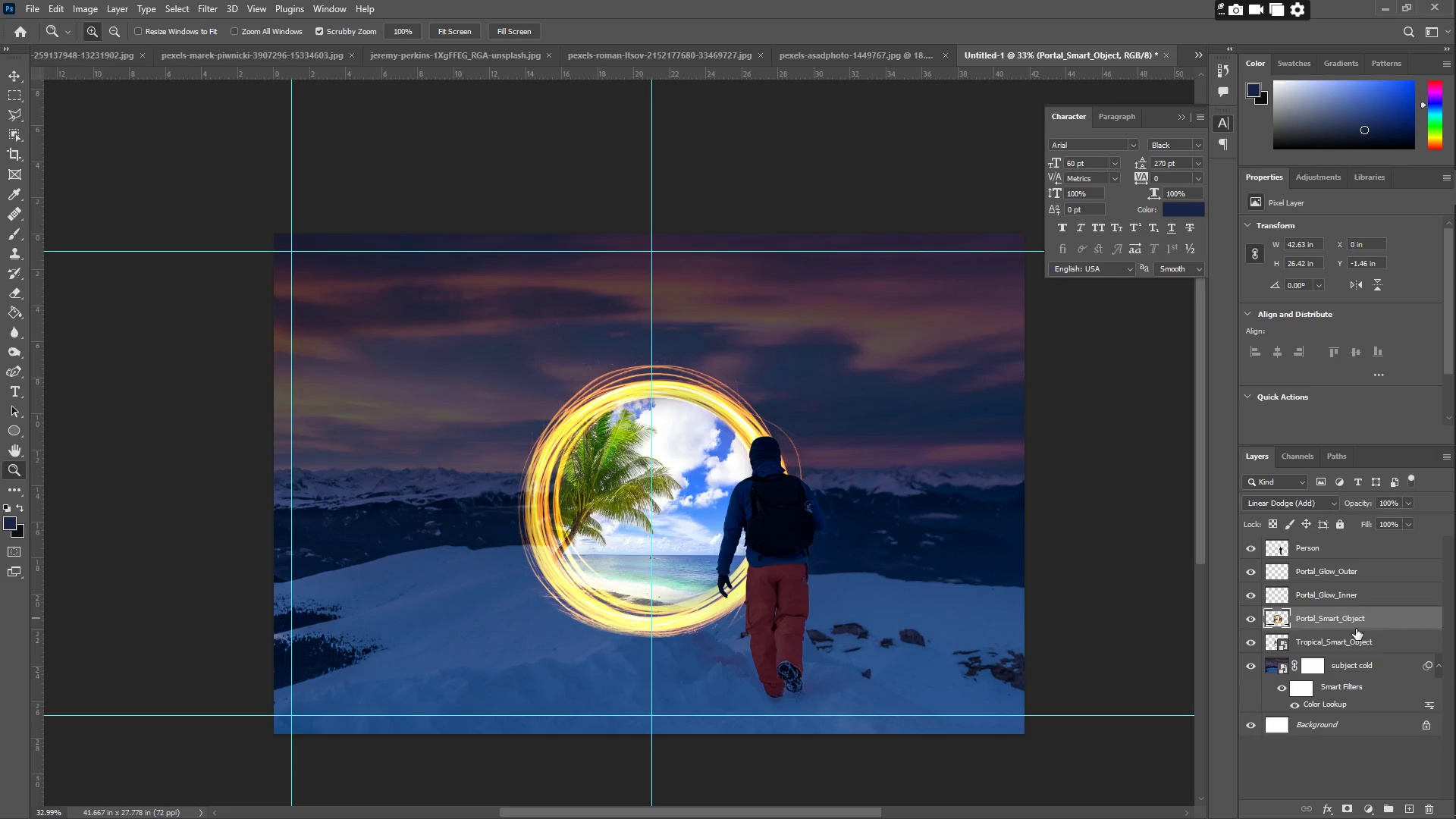 
right_click([1358, 617])
 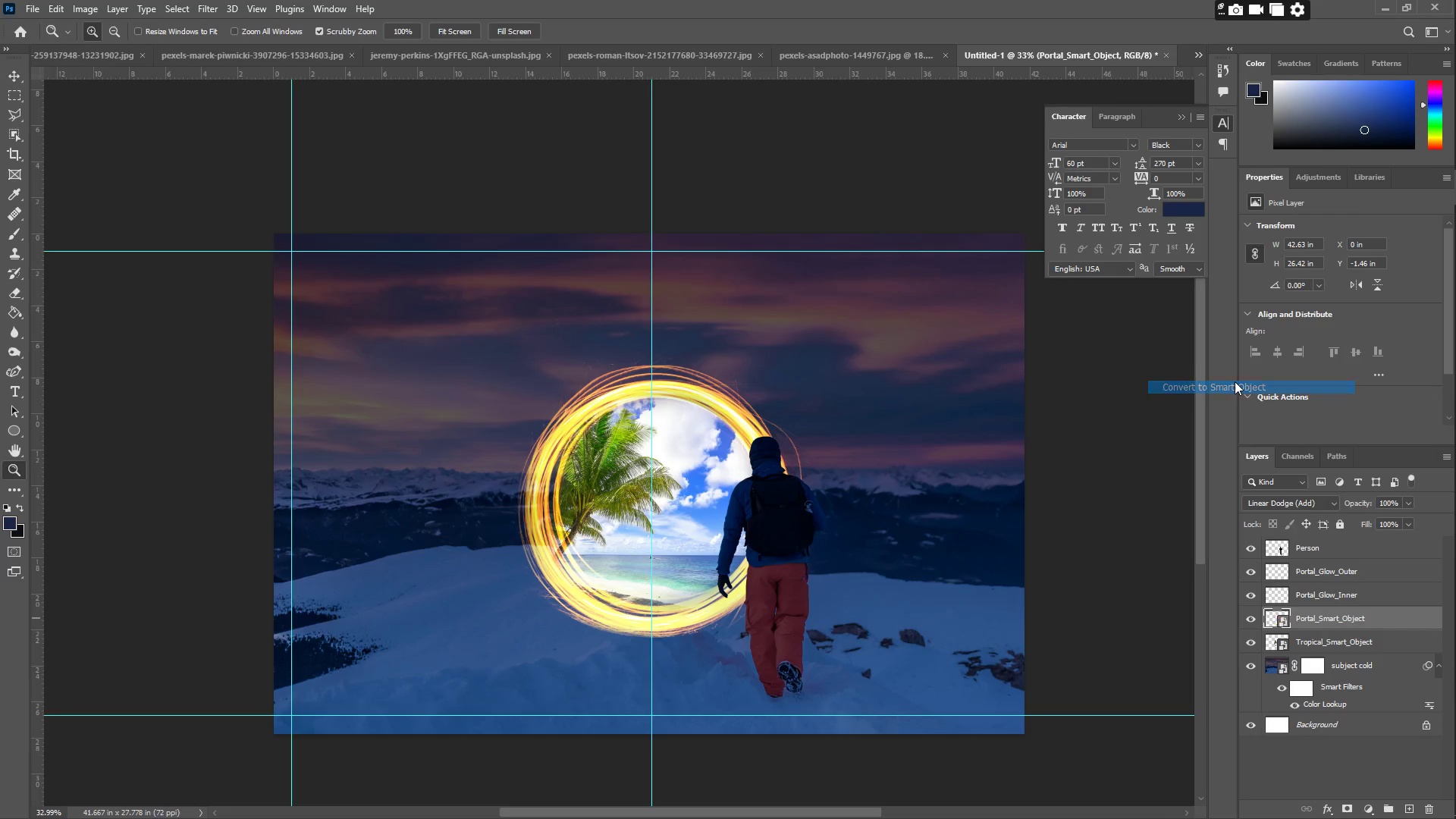 
left_click([1367, 598])
 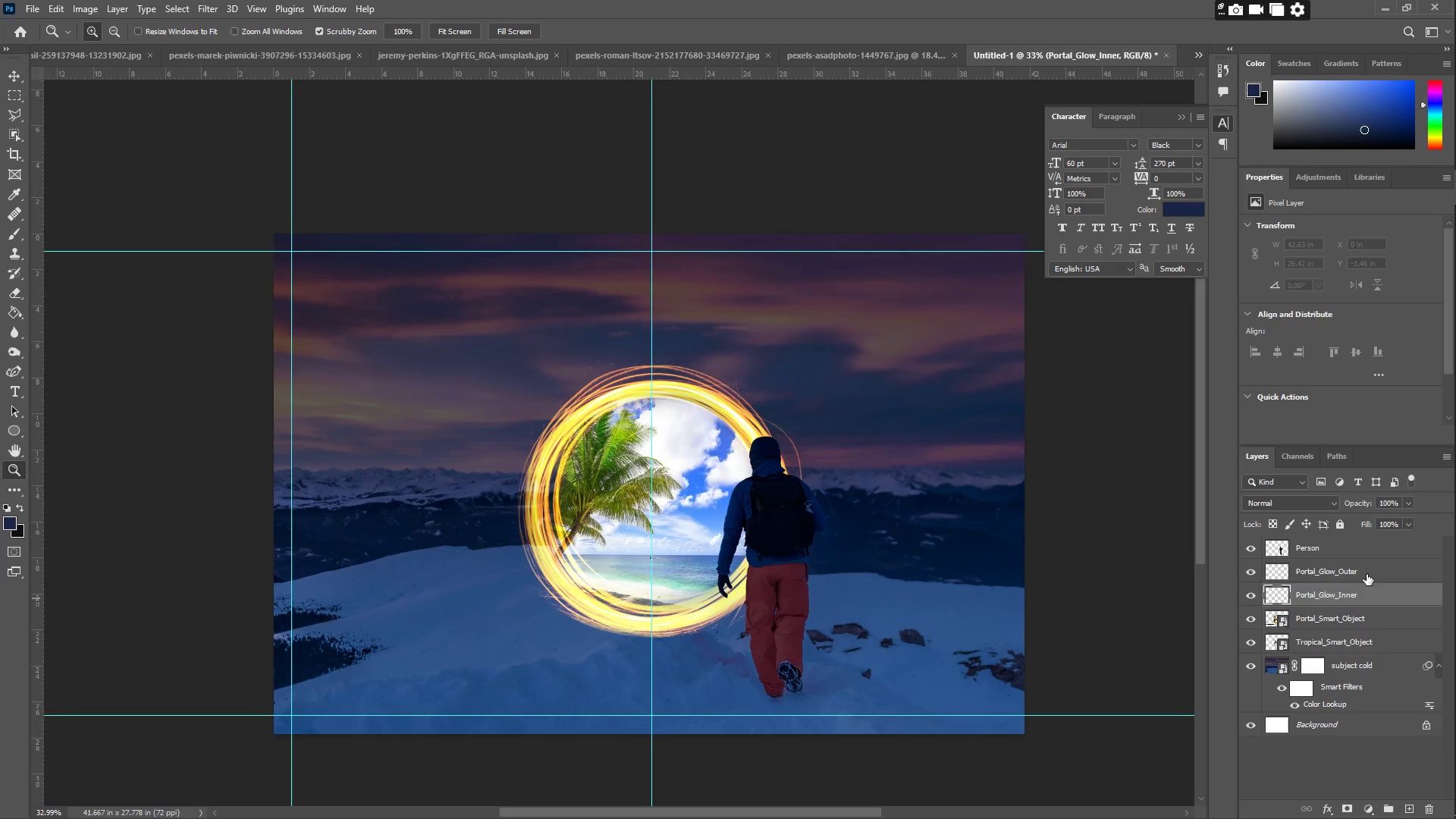 
wait(47.55)
 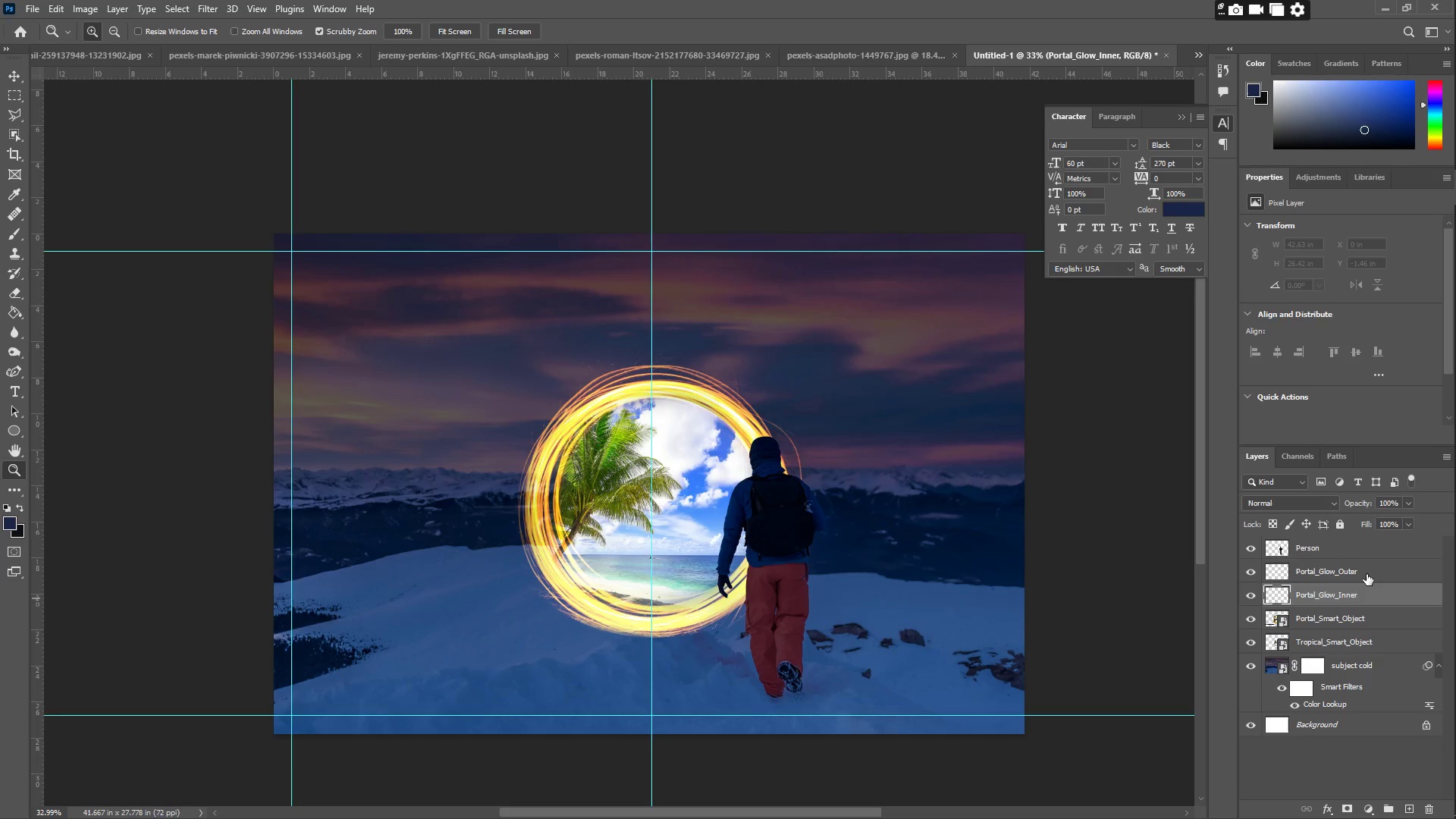 
left_click([1427, 375])